 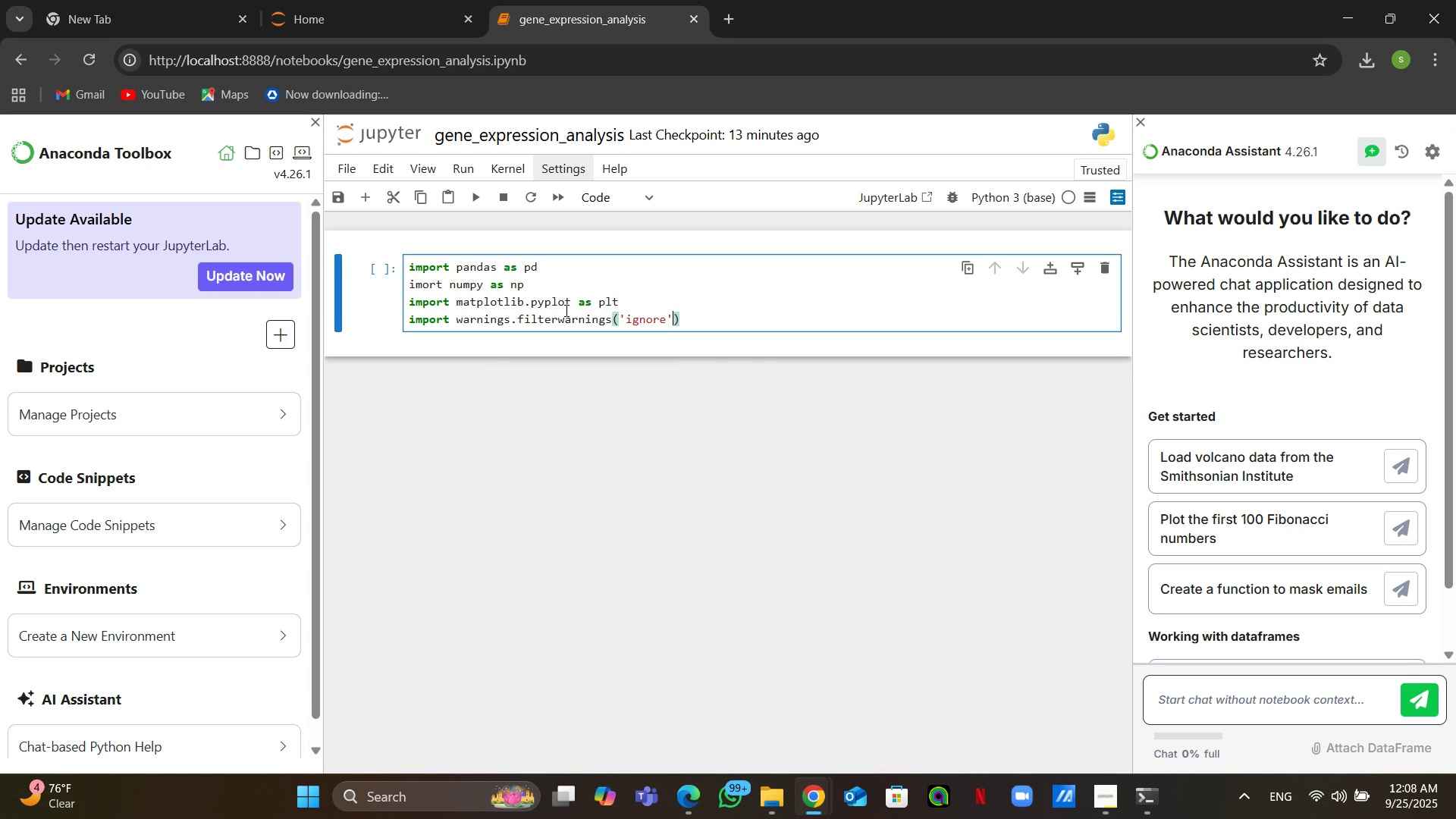 
key(Quote)
 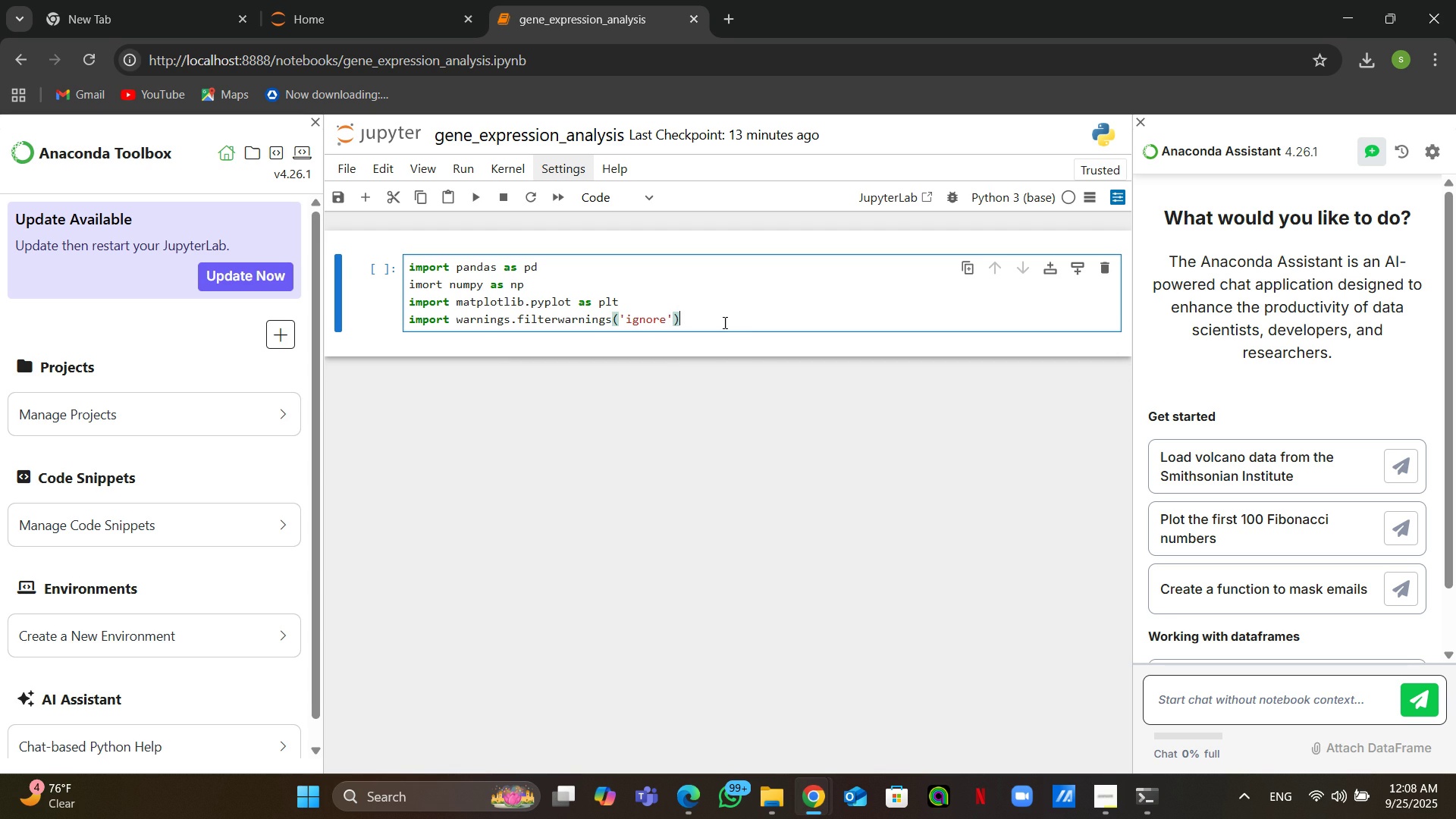 
left_click([723, 322])
 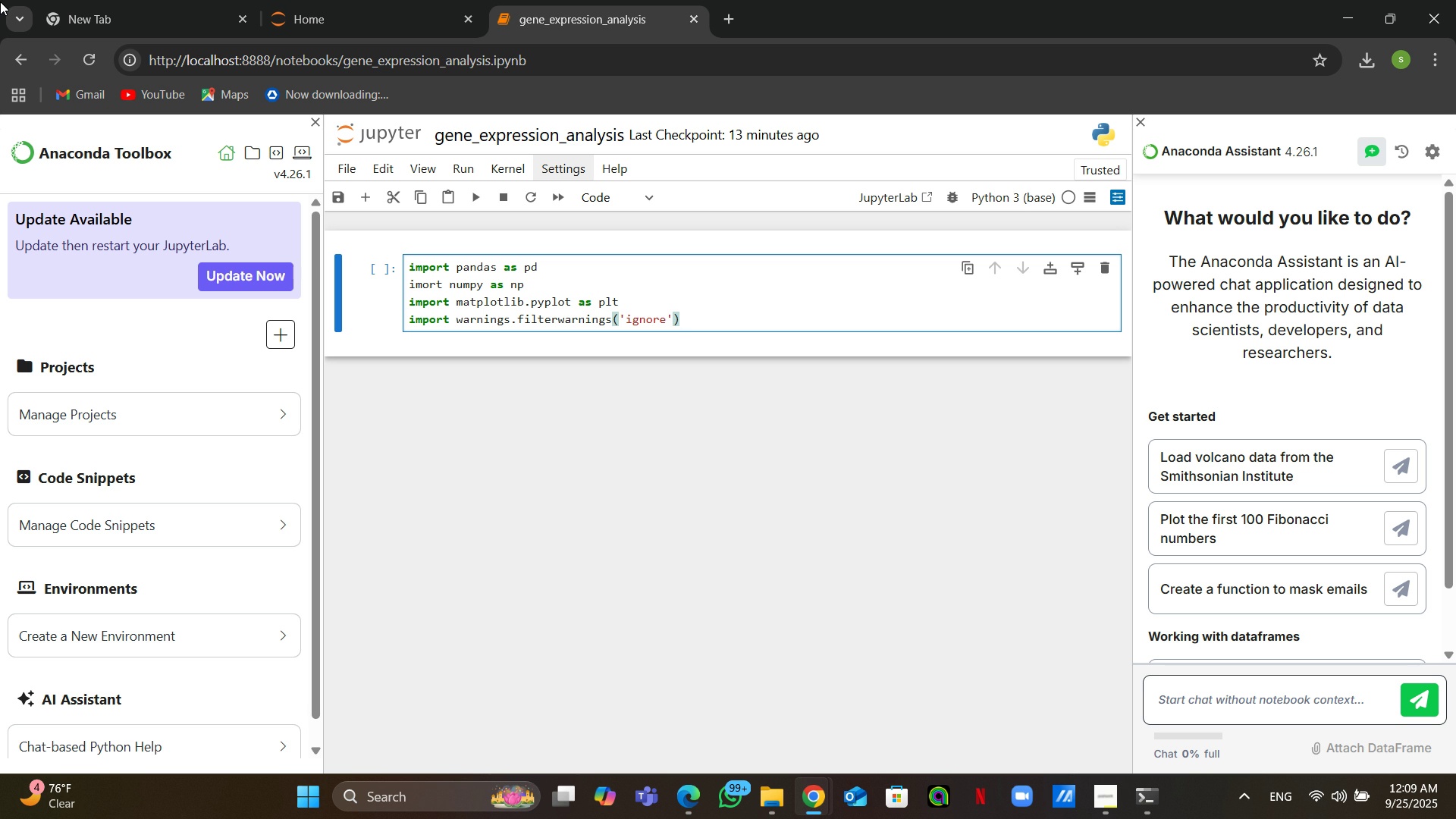 
wait(24.84)
 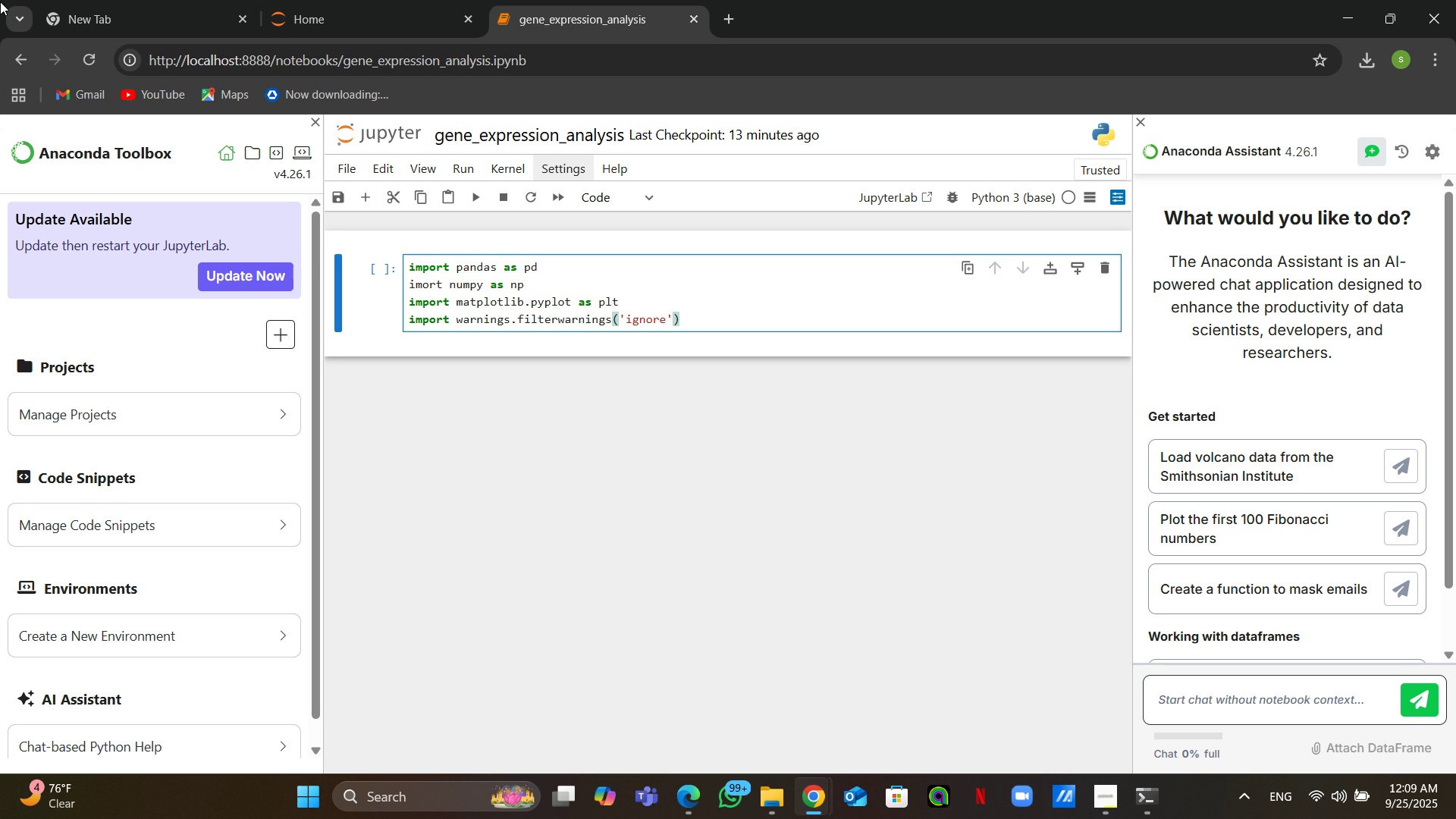 
key(Enter)
 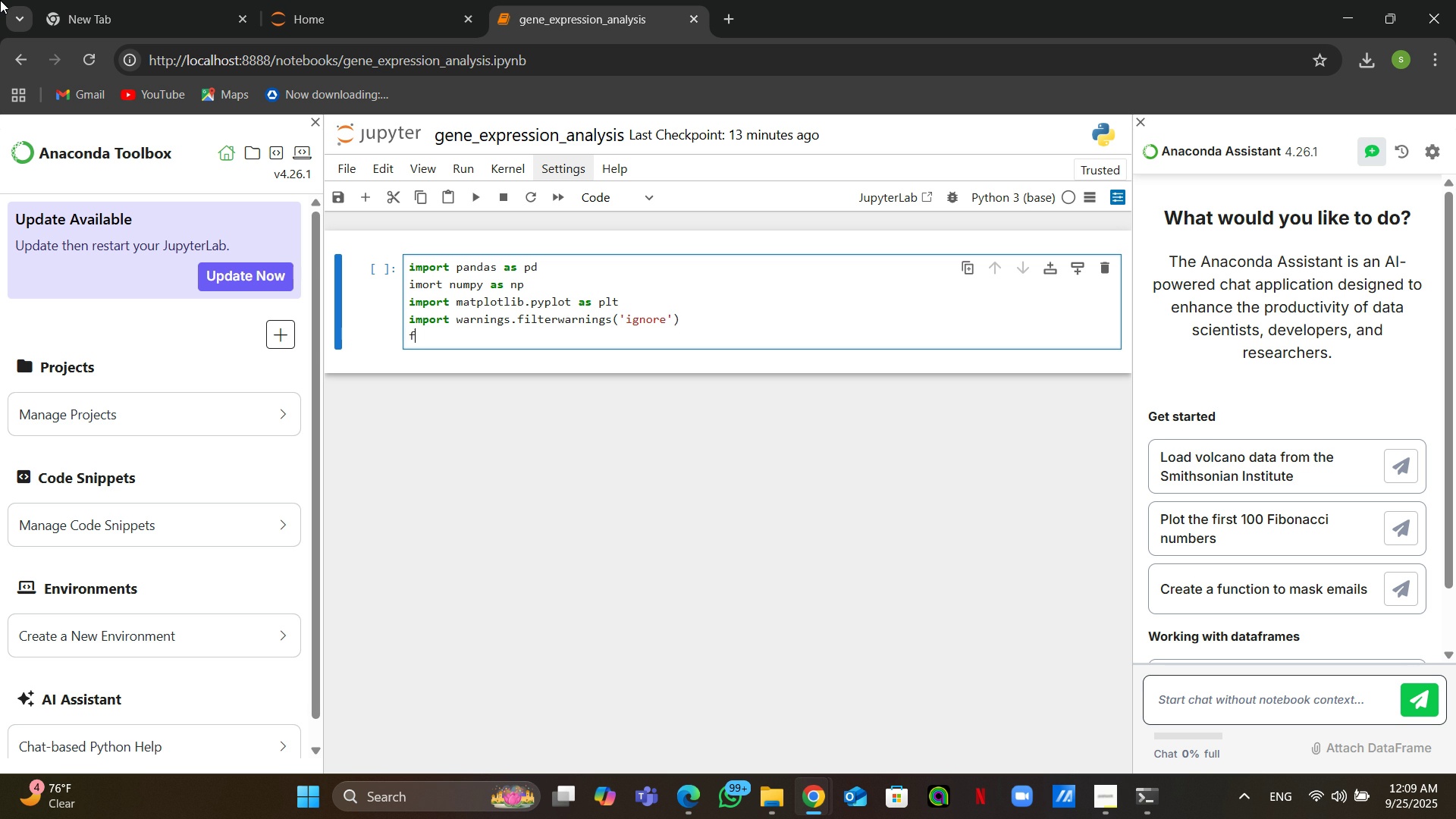 
type(from sklearn.preprocessing import StandardScaler)